 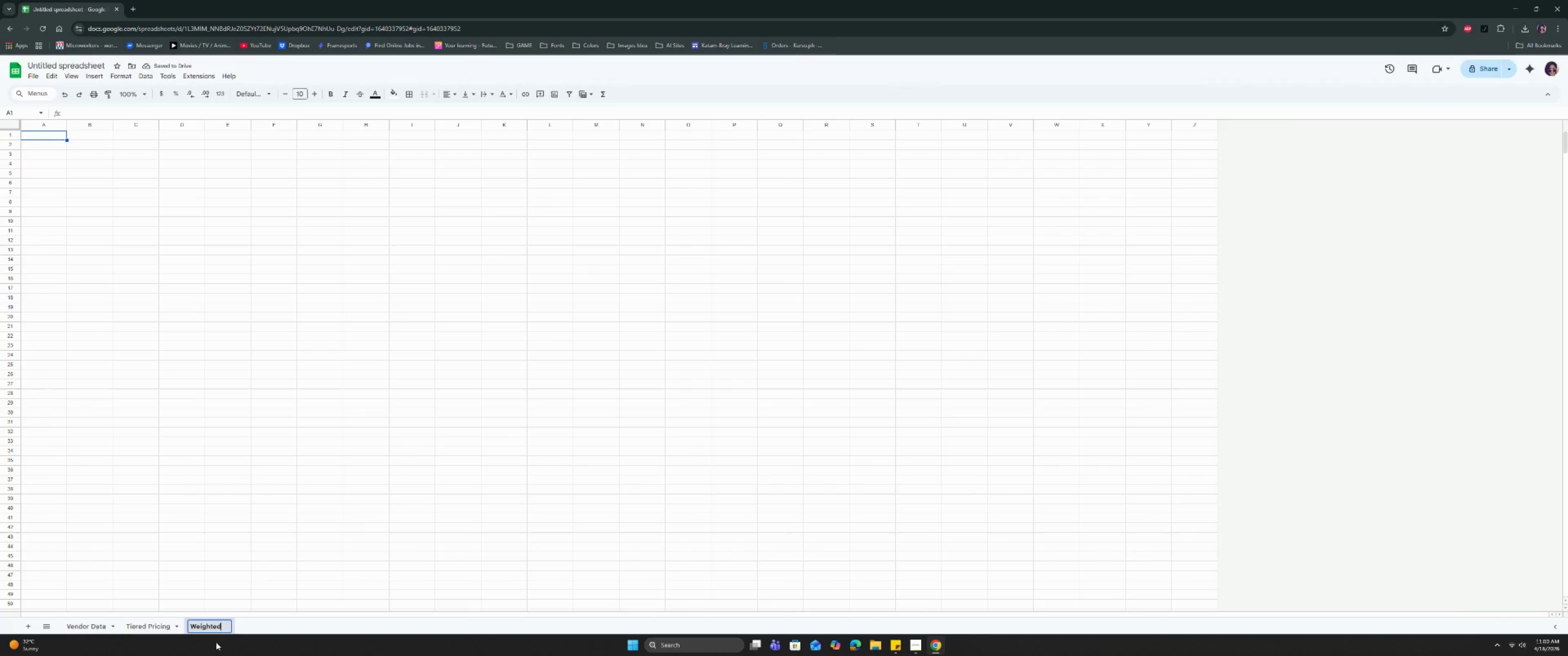 
type( Scoring Model)
 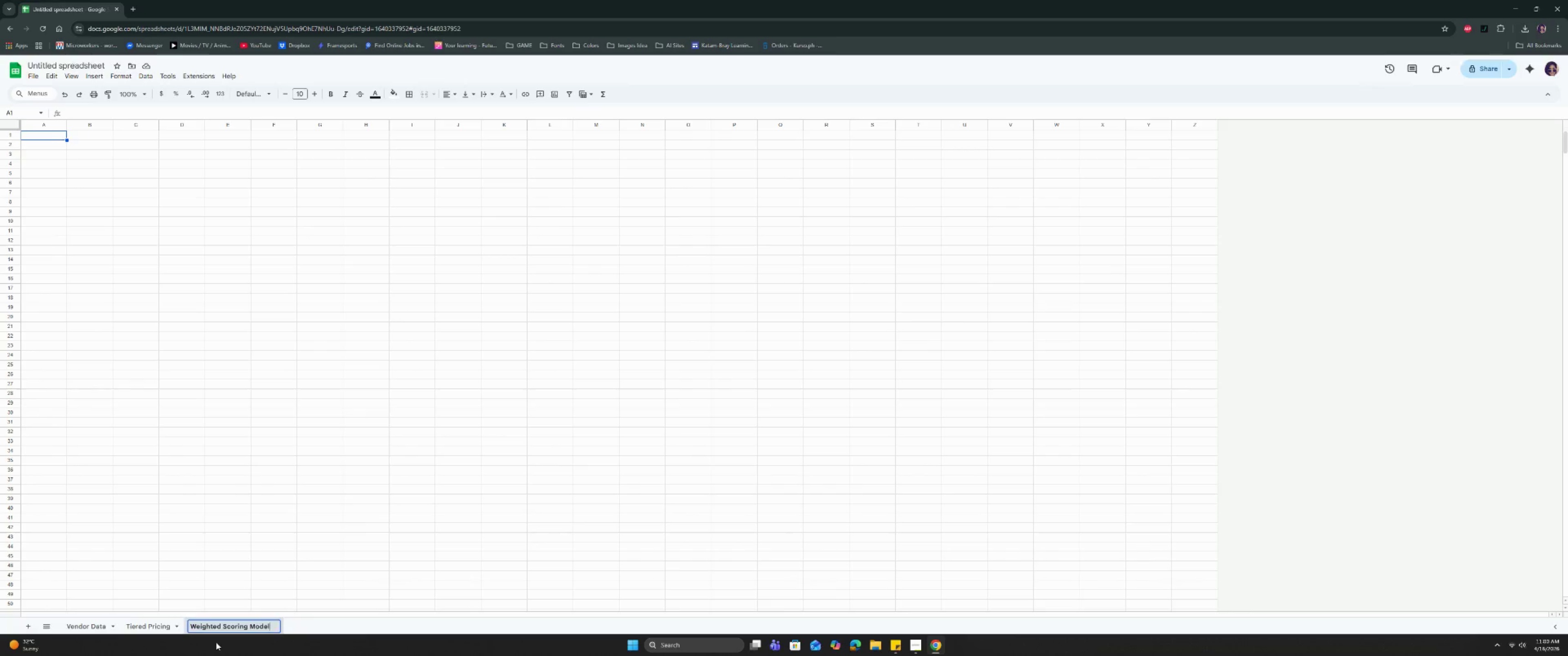 
key(Enter)
 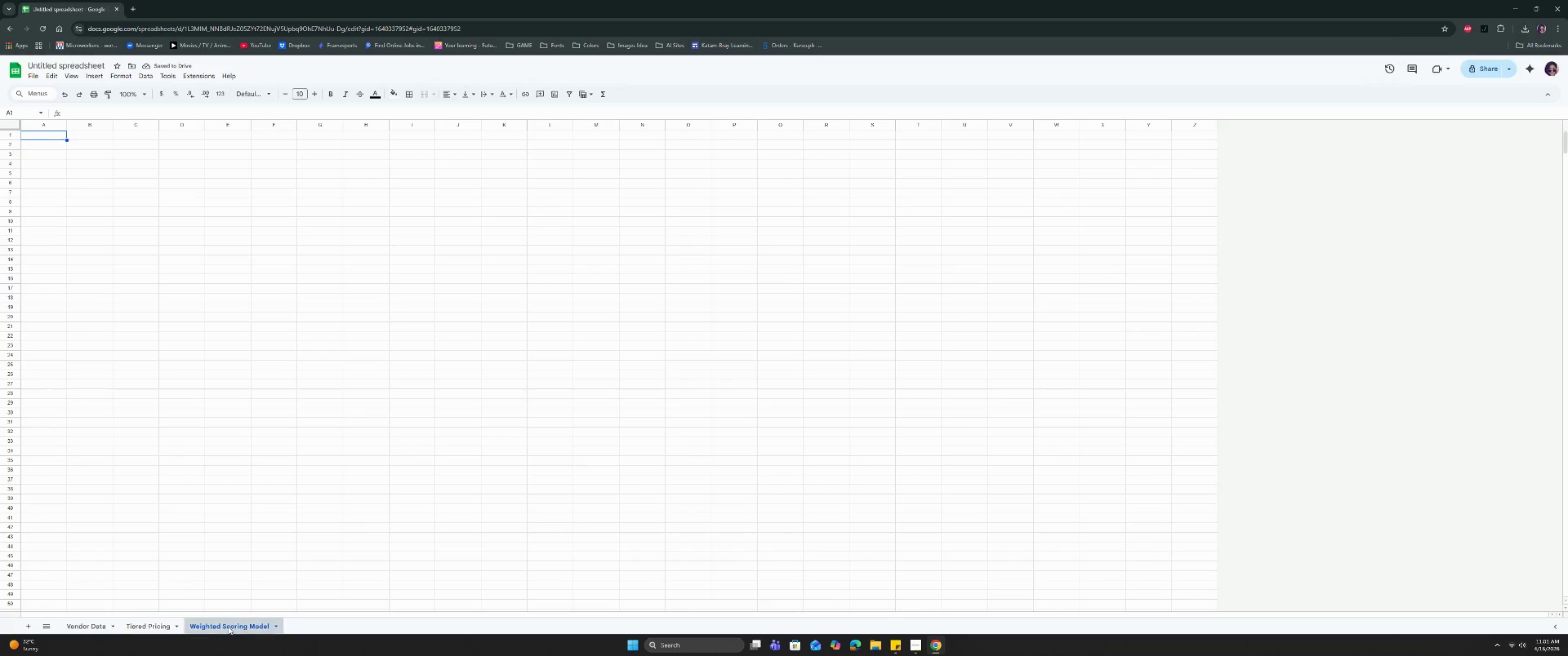 
wait(8.59)
 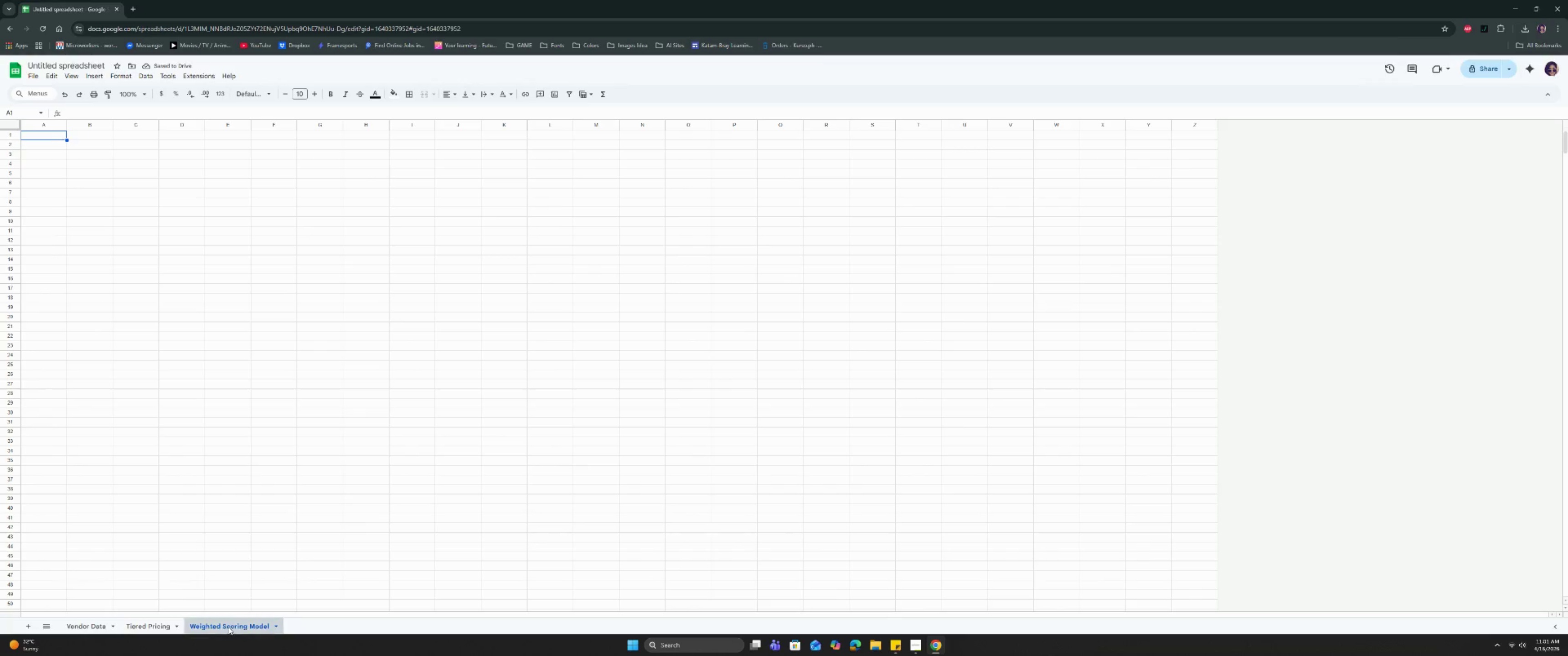 
left_click([916, 642])